 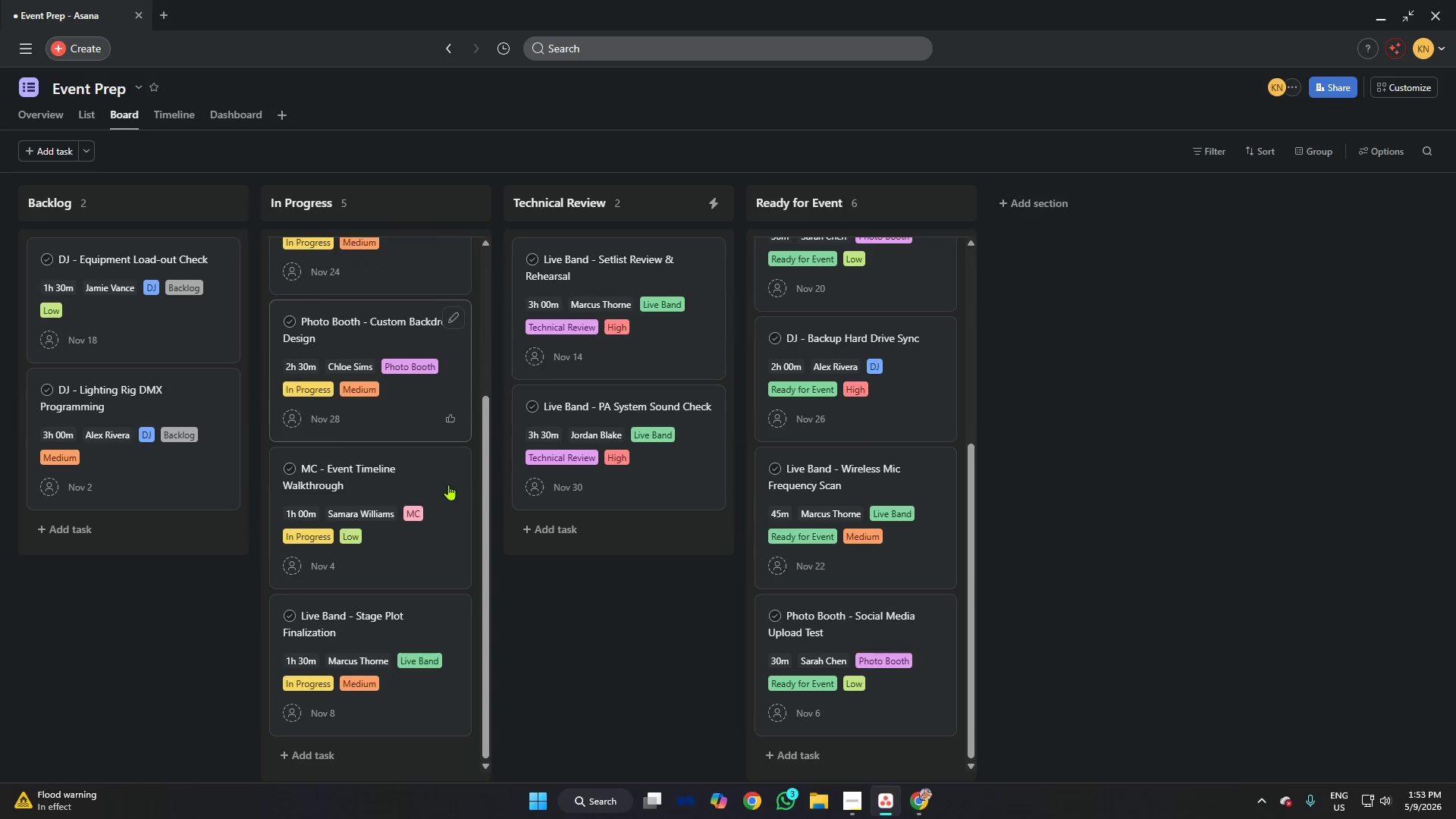 
scroll: coordinate [447, 484], scroll_direction: up, amount: 2.0
 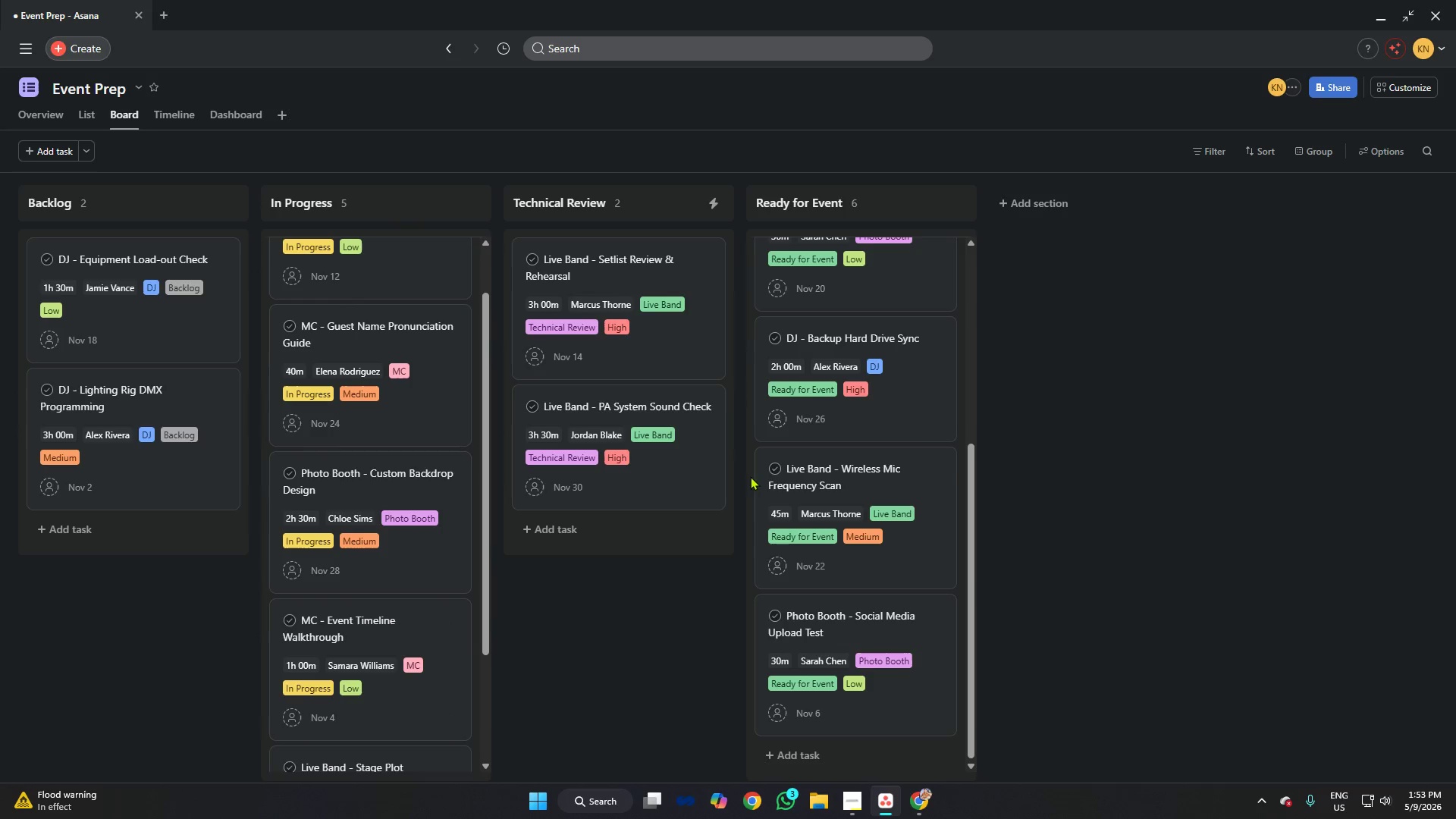 
scroll: coordinate [423, 457], scroll_direction: down, amount: 8.0
 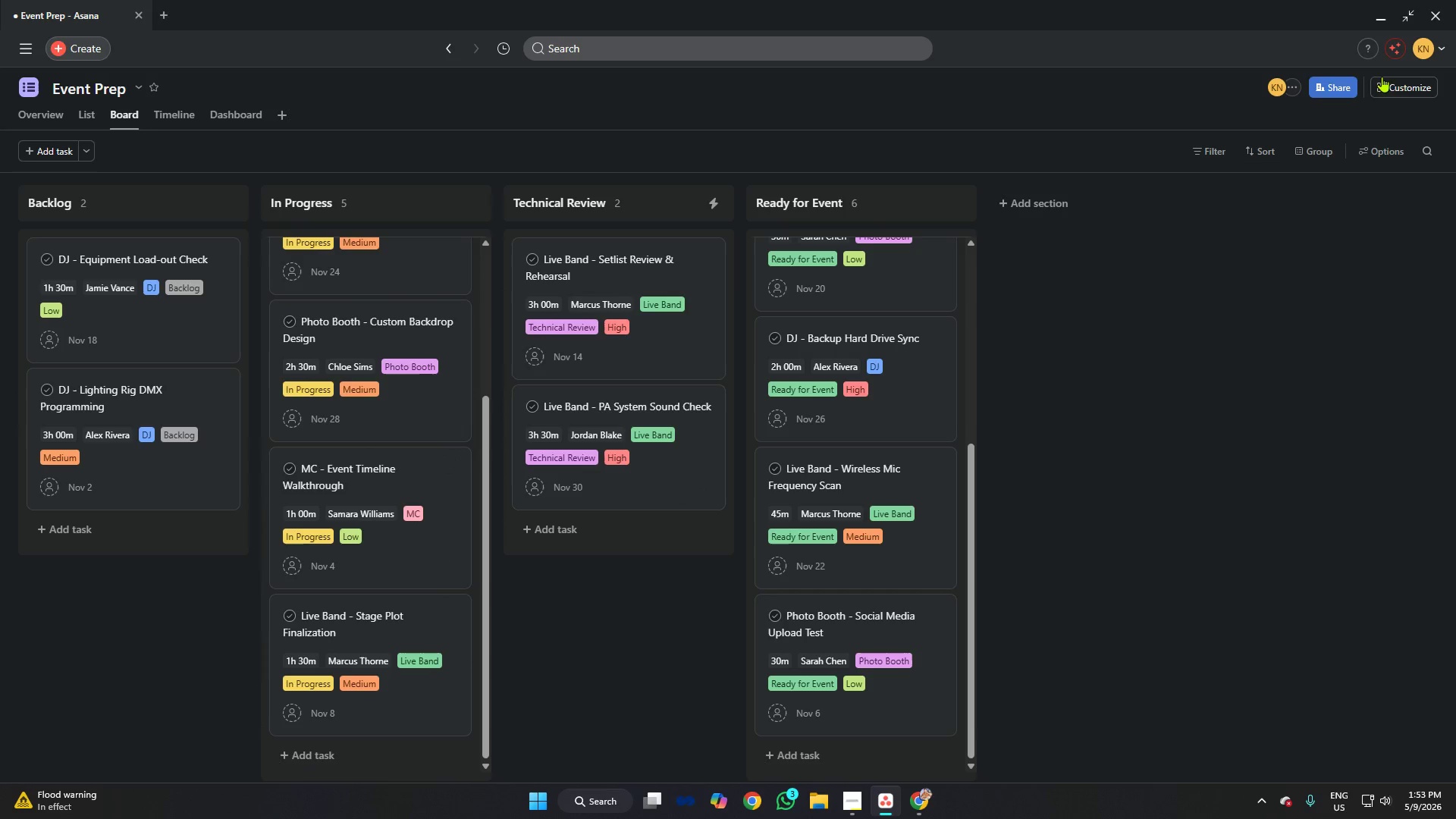 
left_click([1404, 85])
 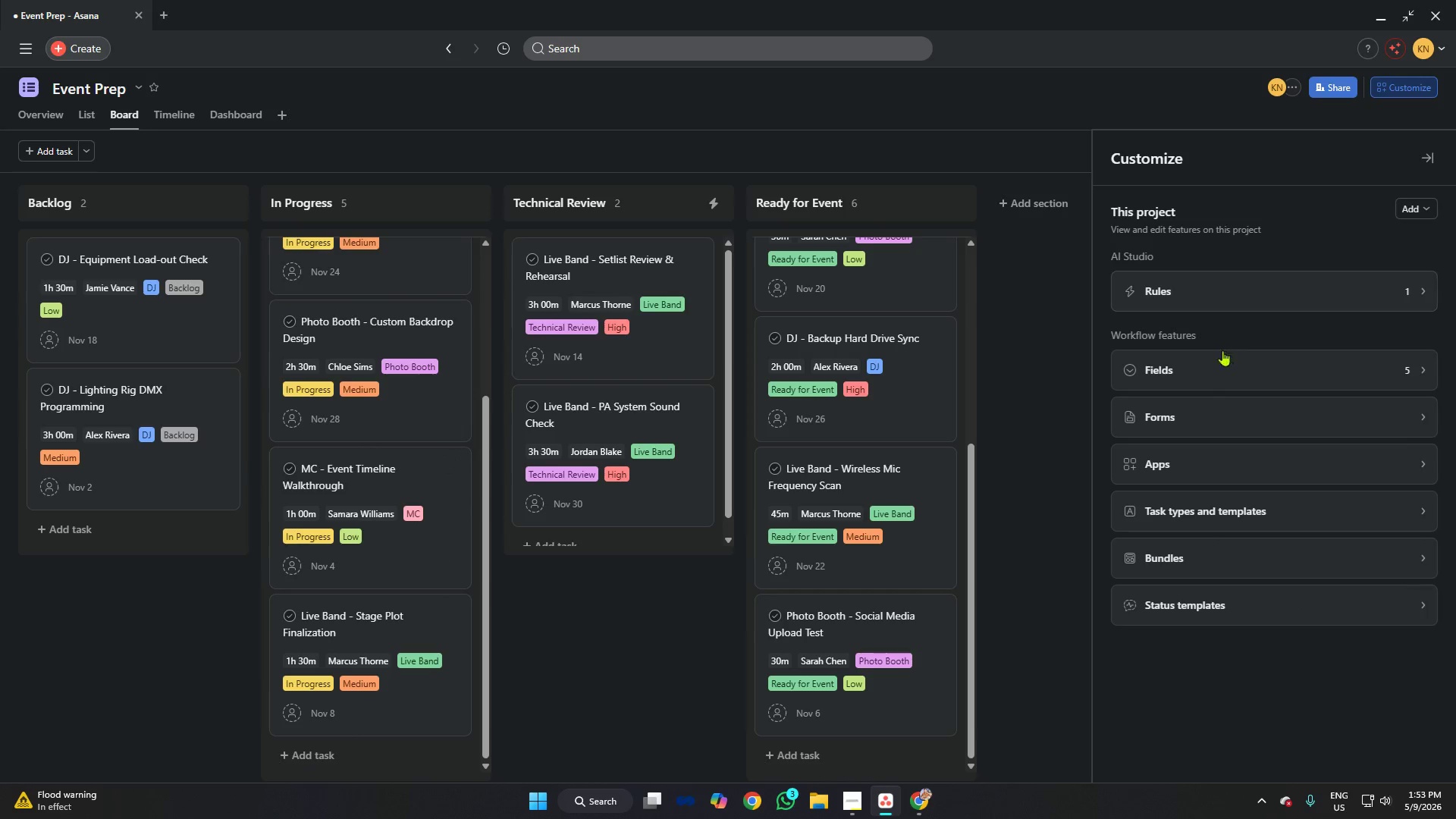 
left_click([1214, 359])
 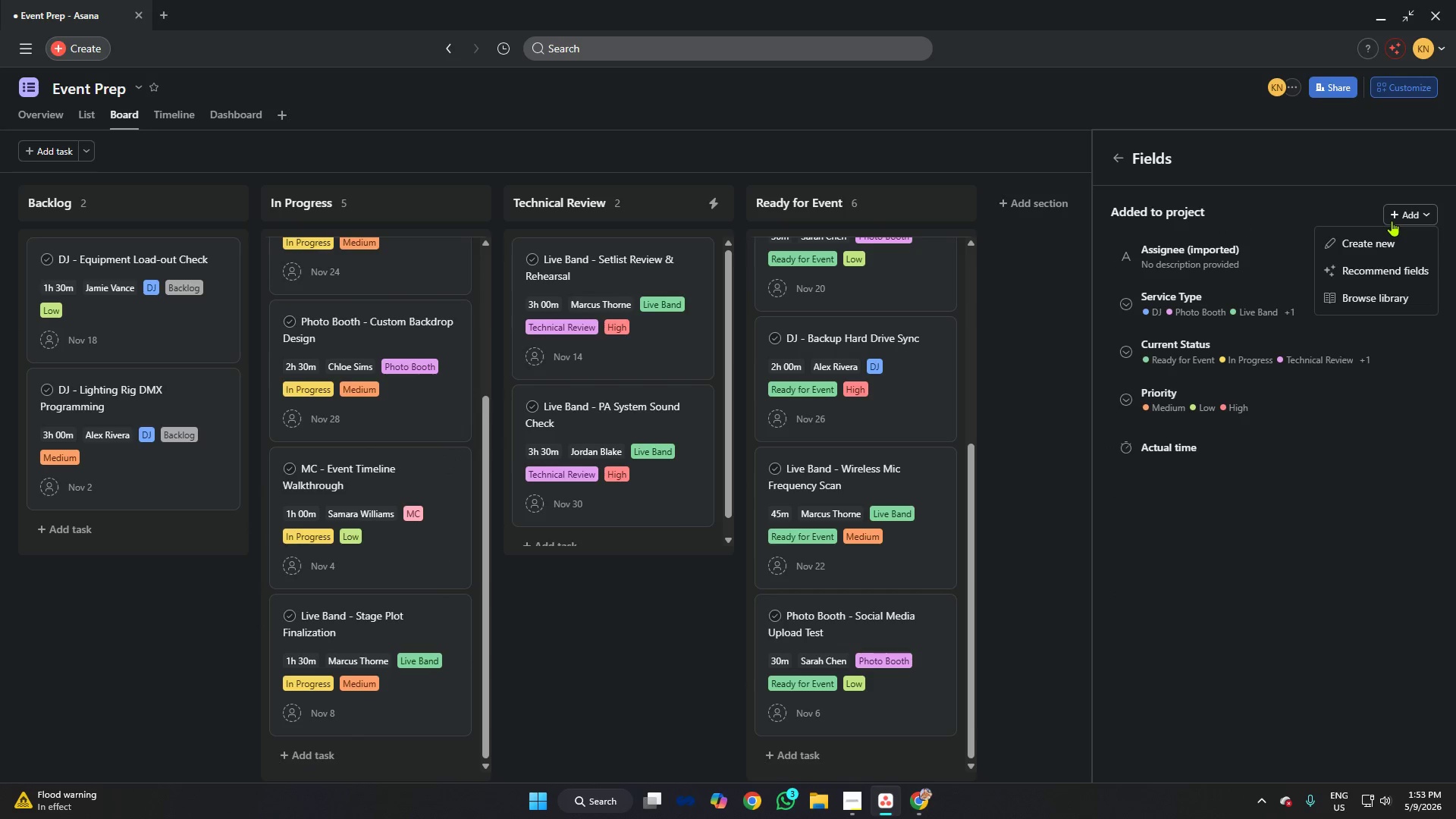 
left_click([1373, 249])
 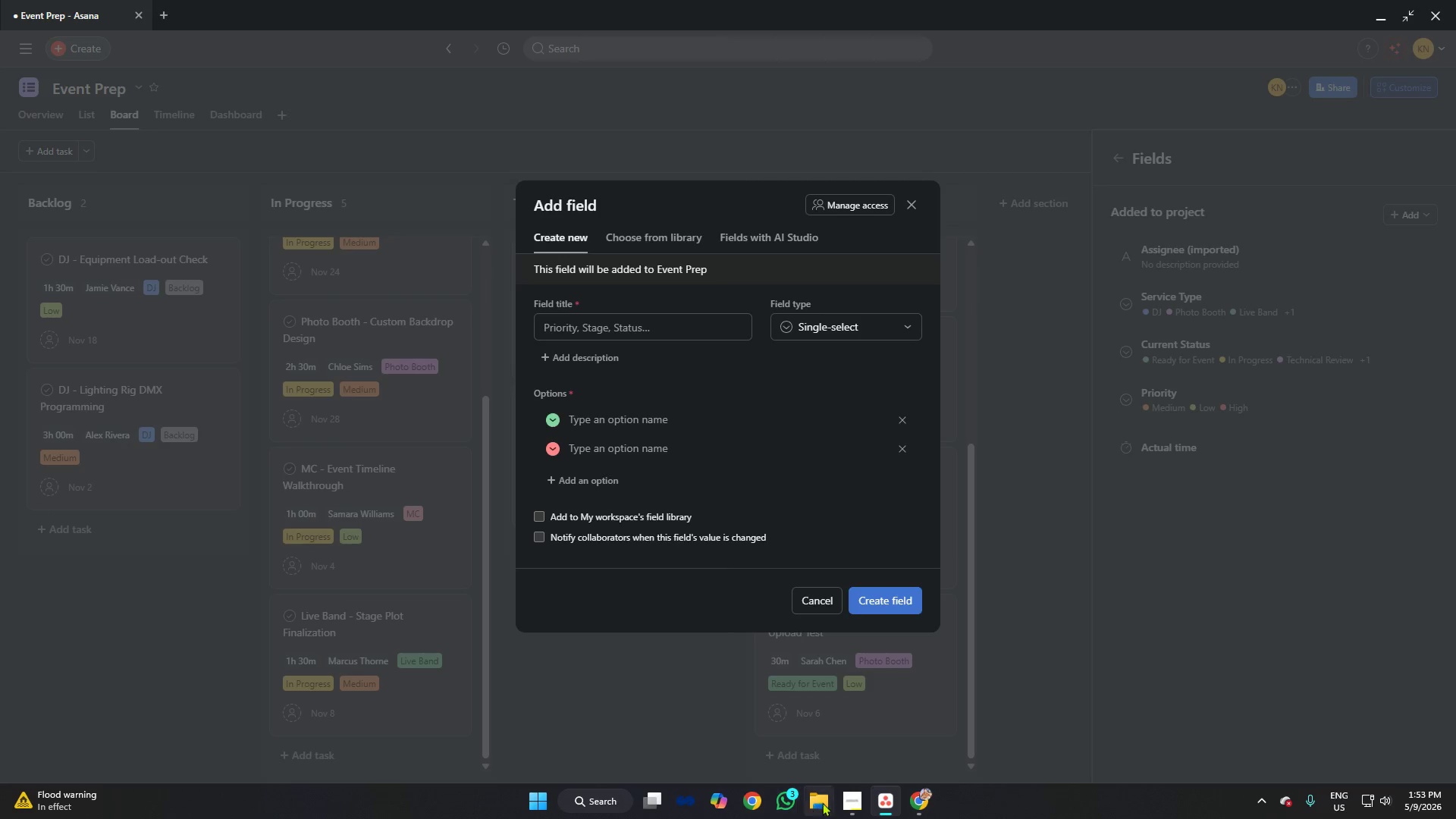 
left_click([855, 803])